 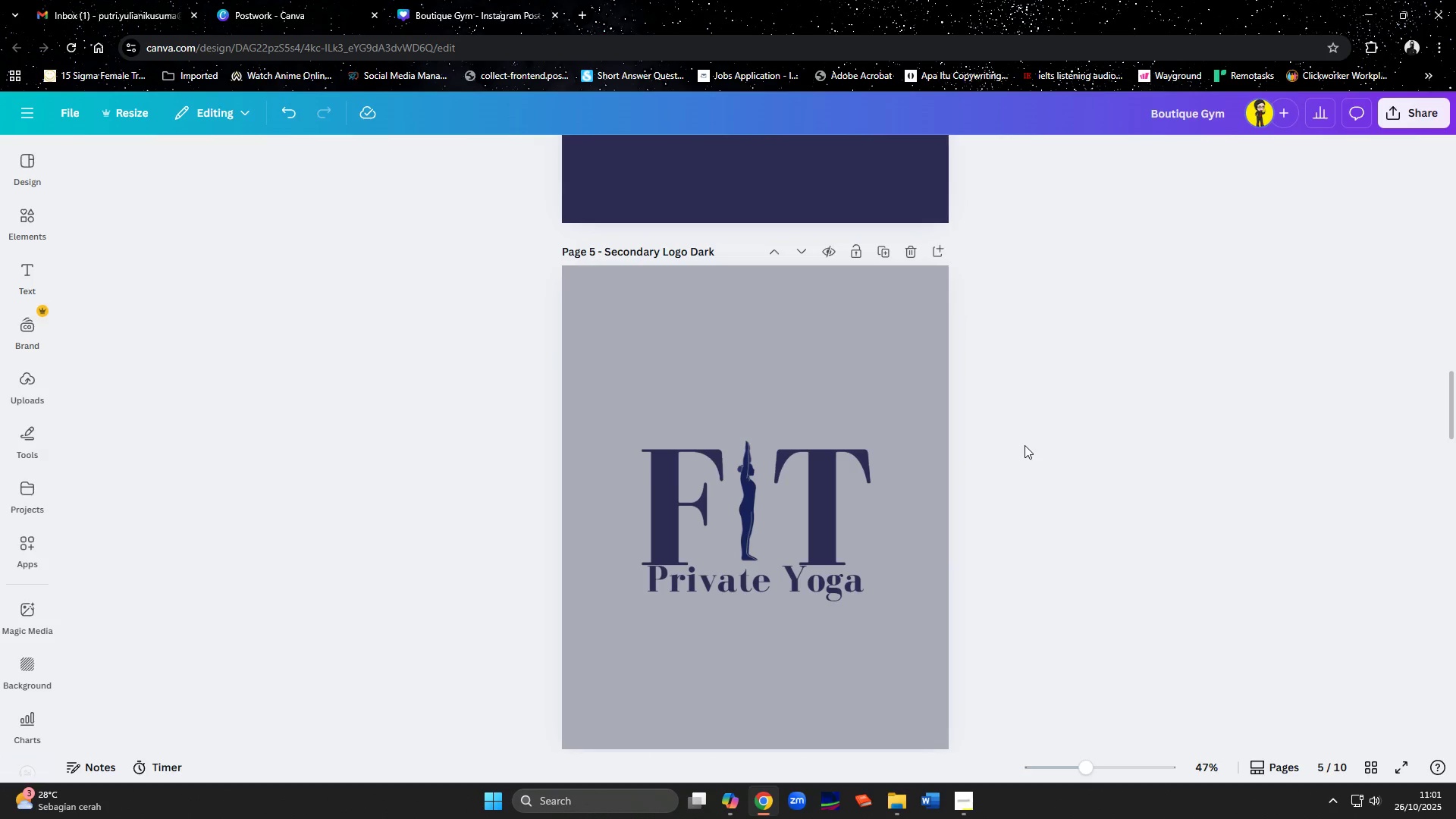 
scroll: coordinate [1039, 440], scroll_direction: down, amount: 13.0
 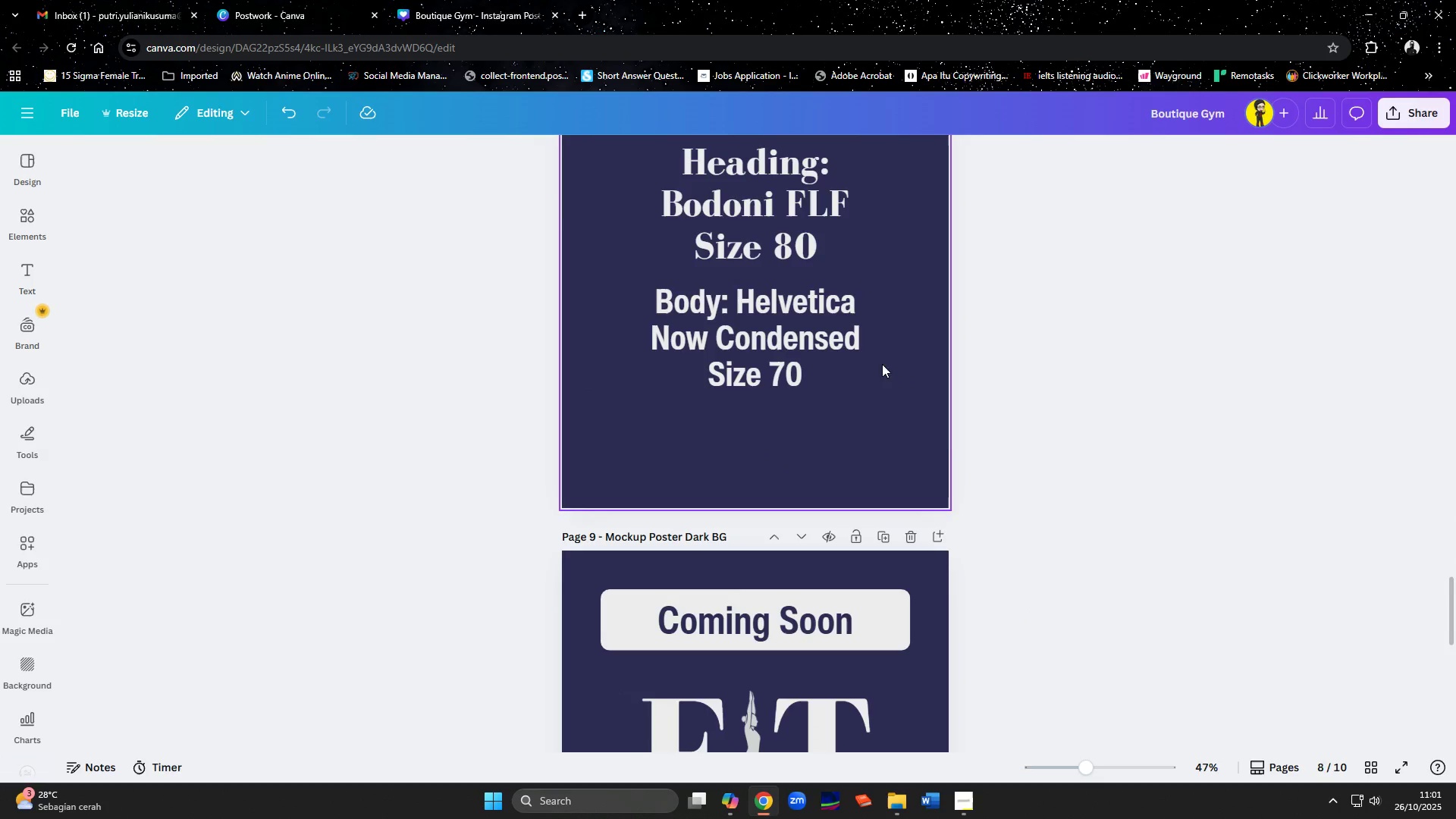 
left_click([232, 11])
 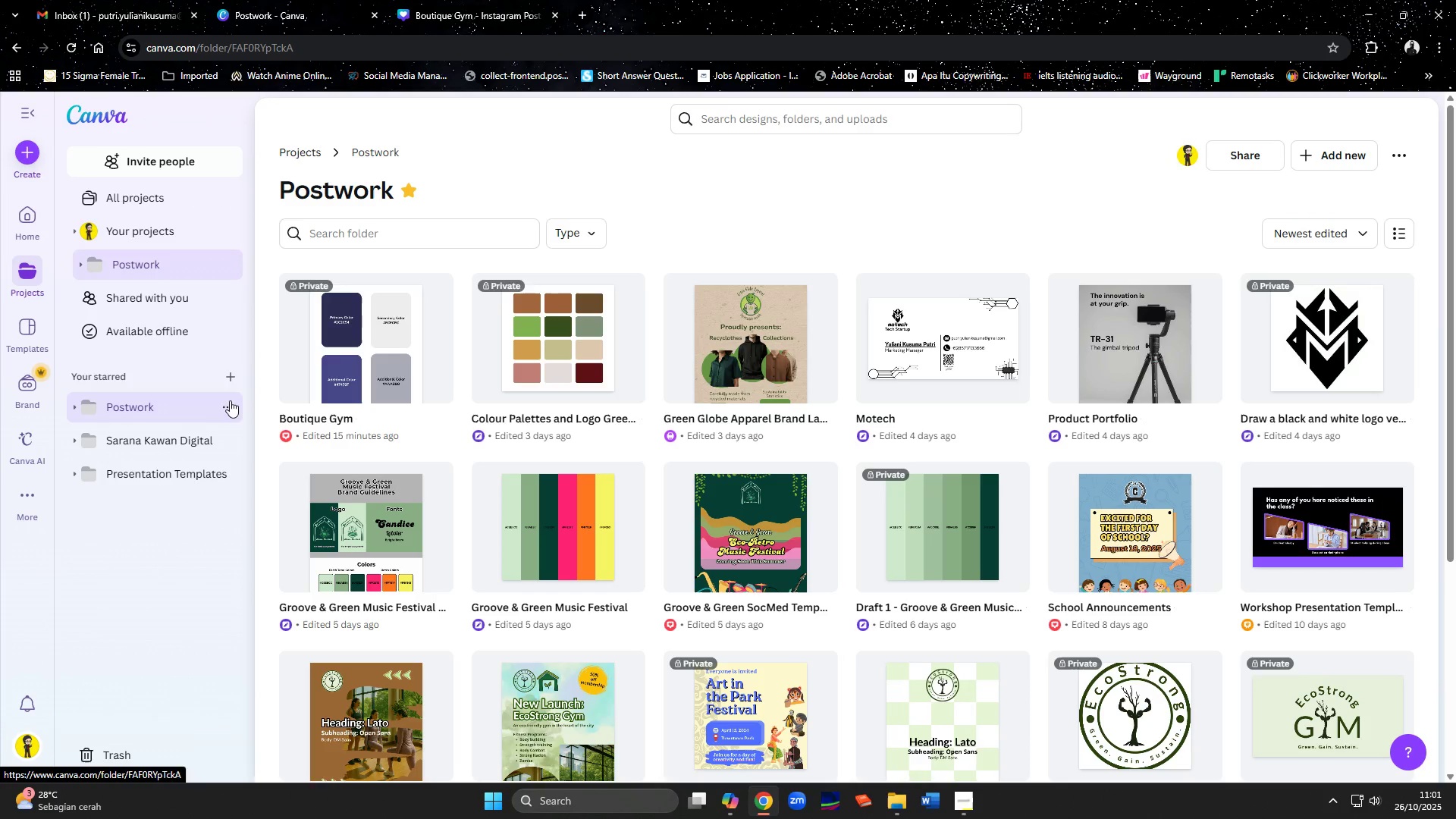 
scroll: coordinate [648, 411], scroll_direction: down, amount: 6.0
 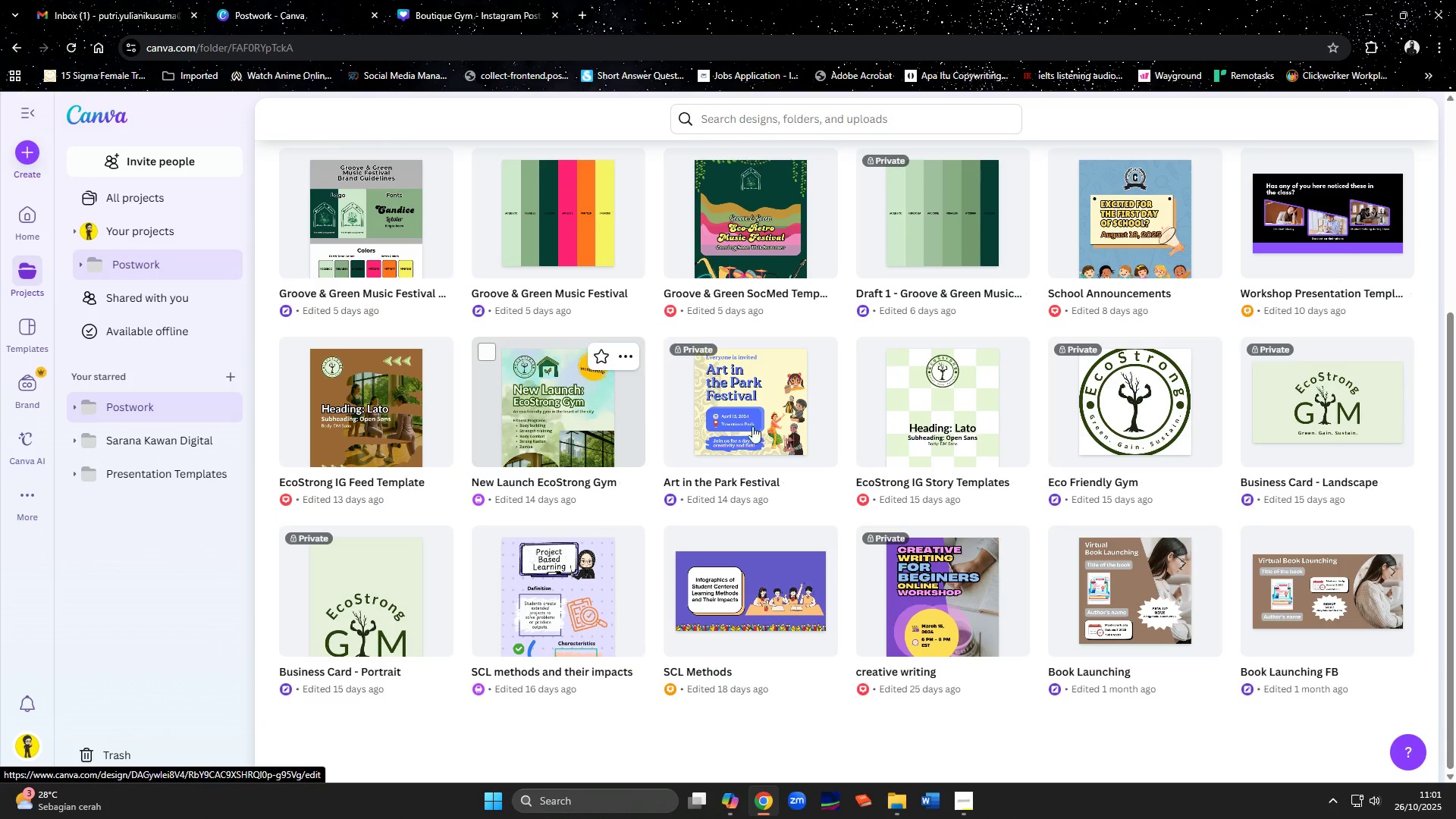 